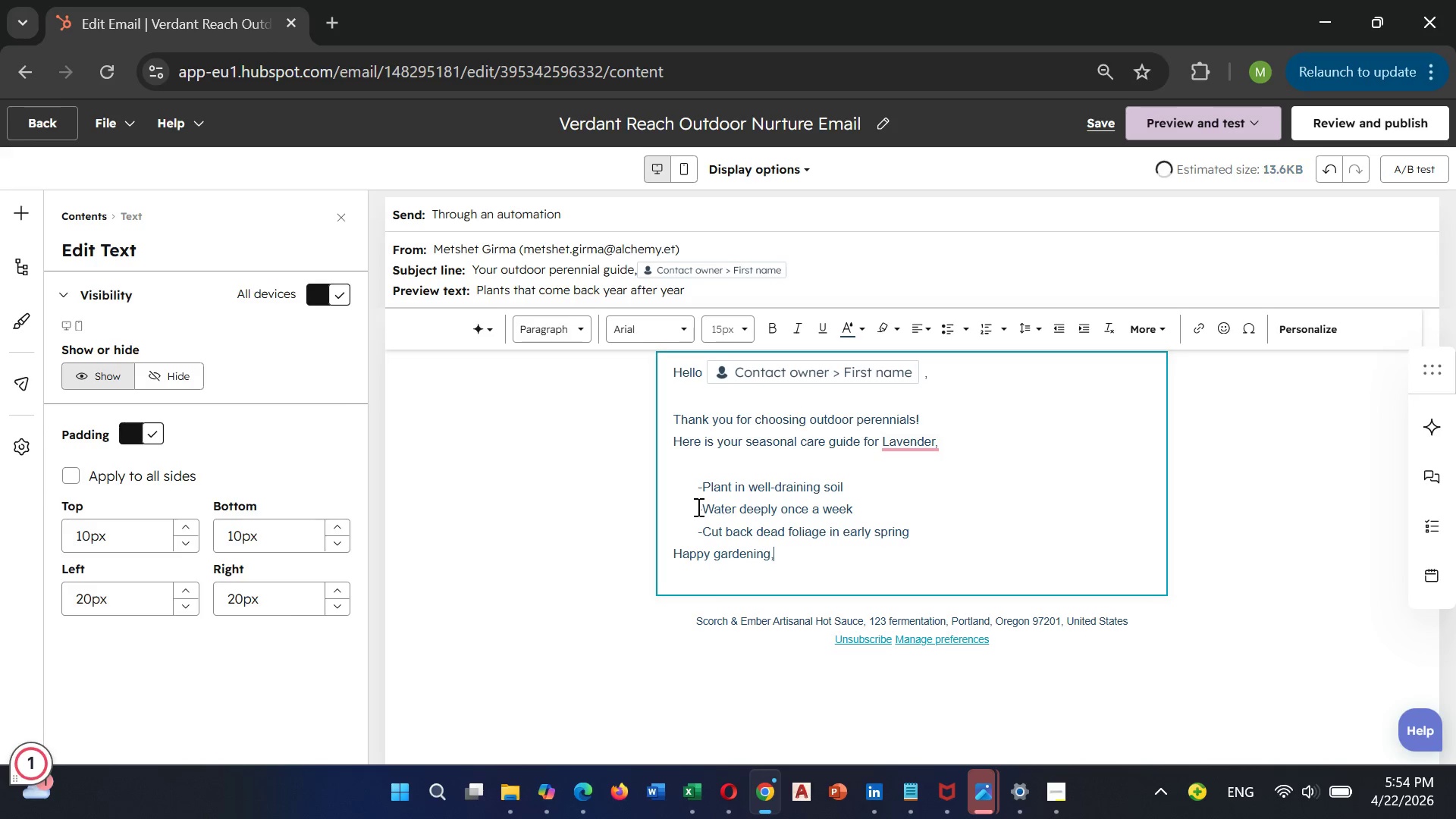 
key(Enter)
 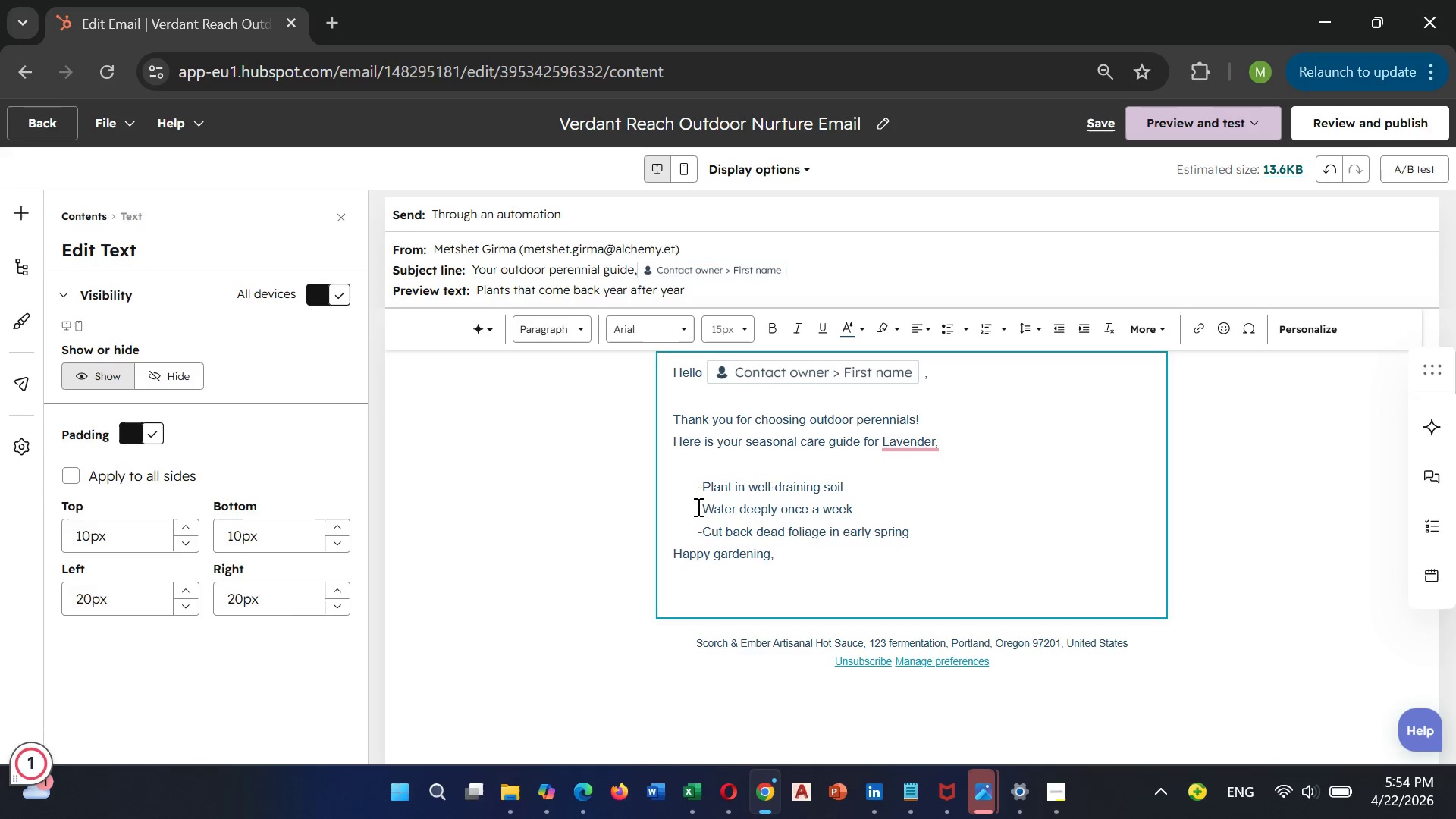 
key(Enter)
 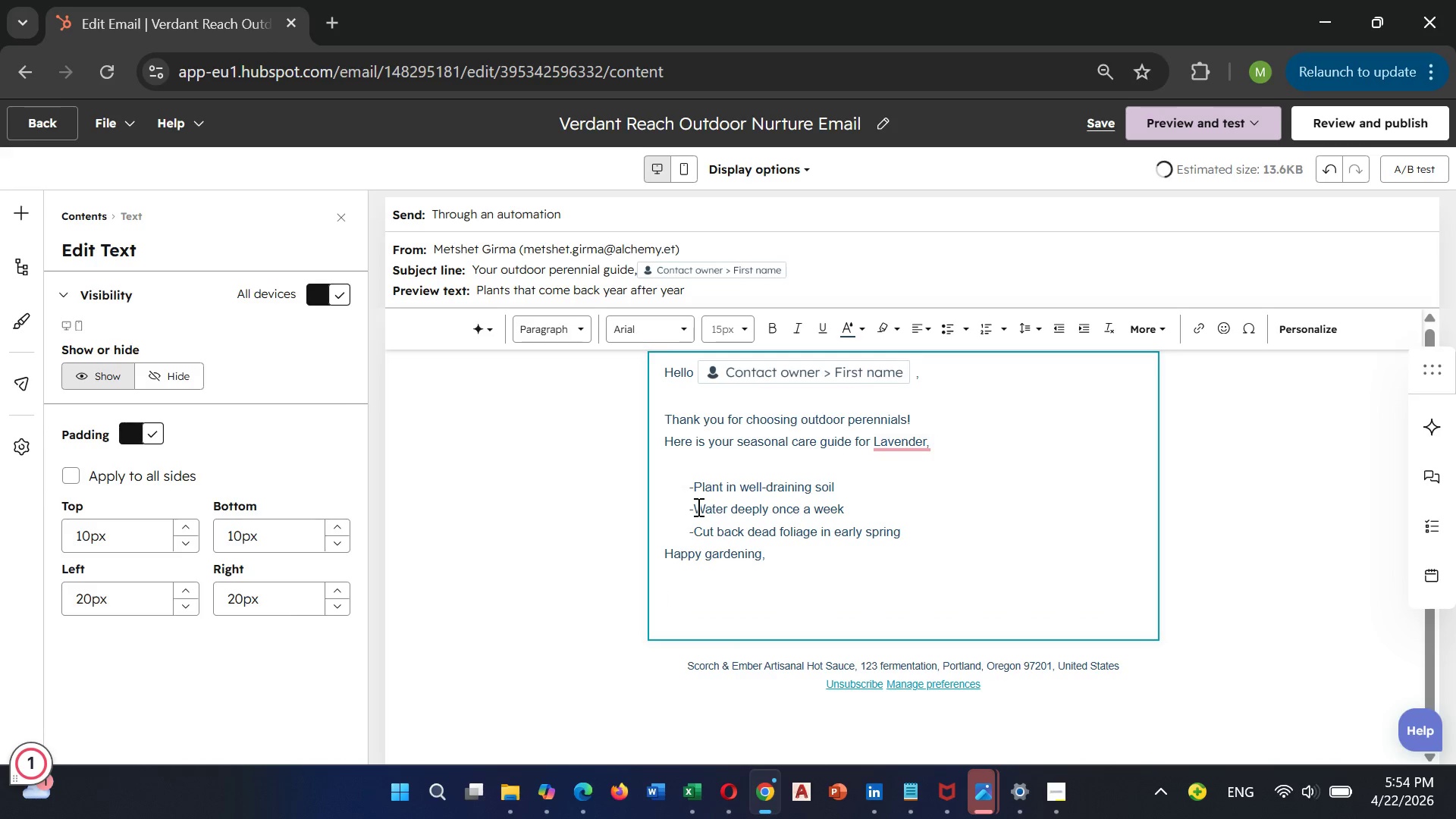 
type(The Verdant reach)
 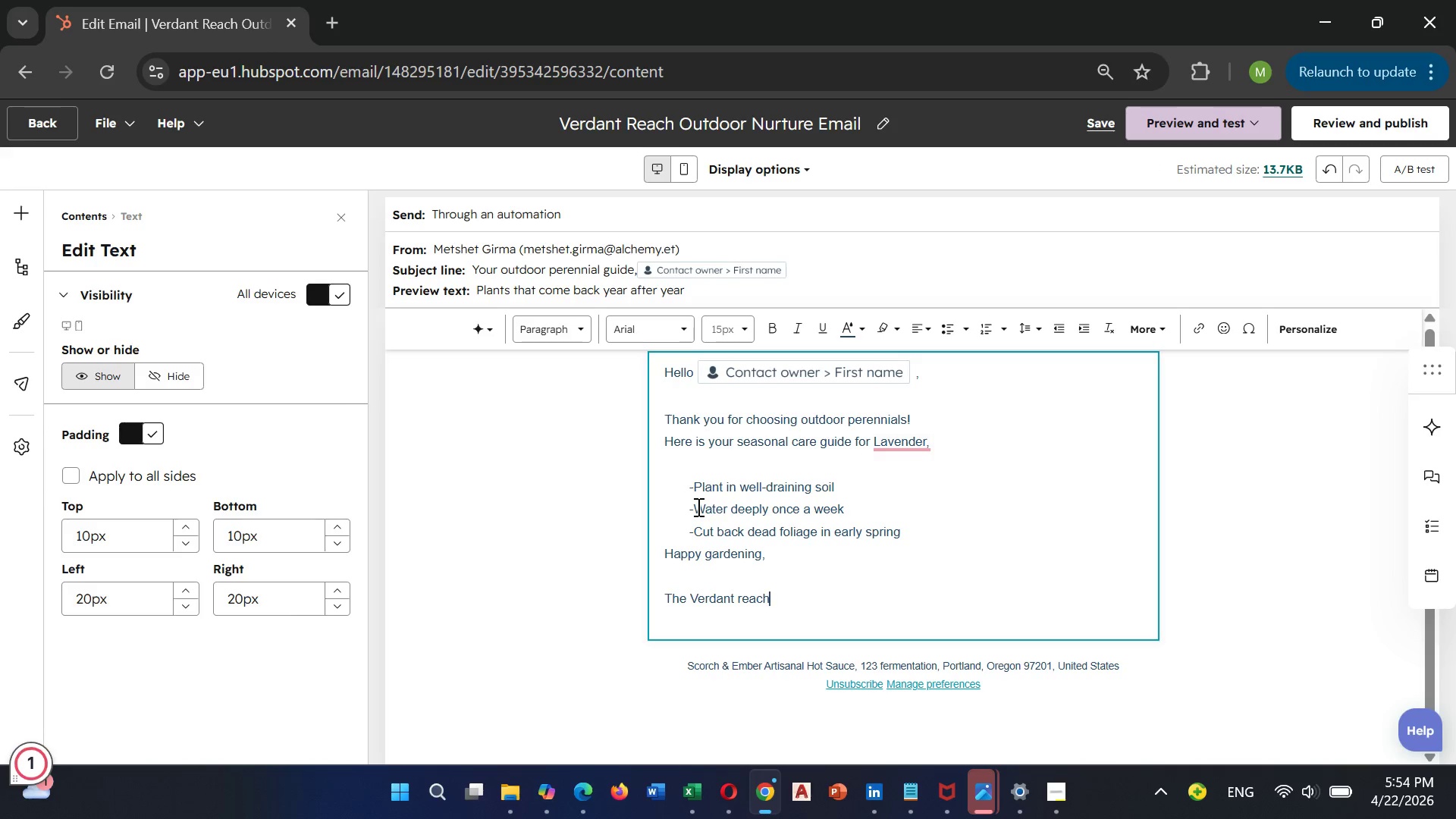 
key(ArrowLeft)
 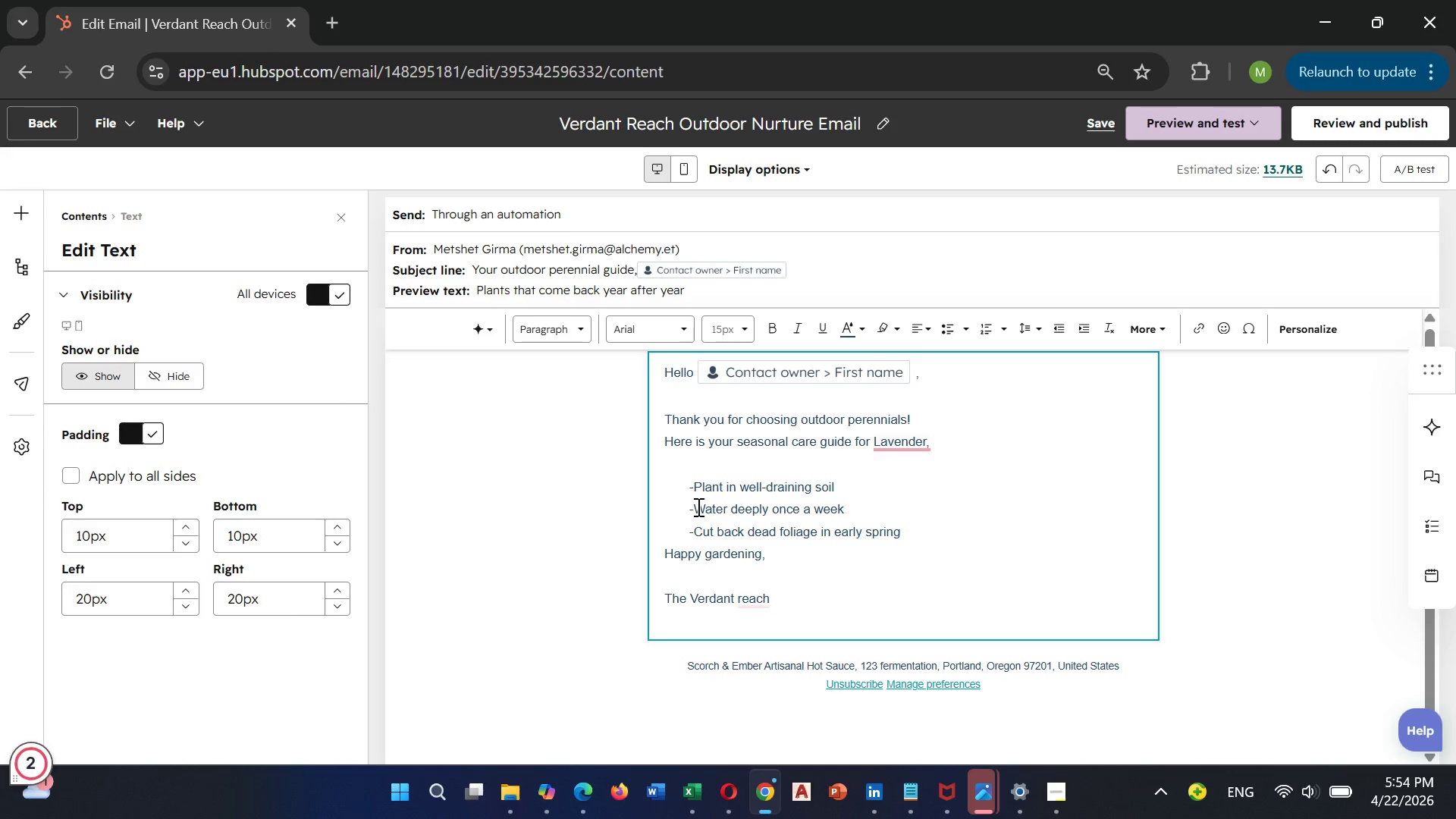 
key(ArrowLeft)
 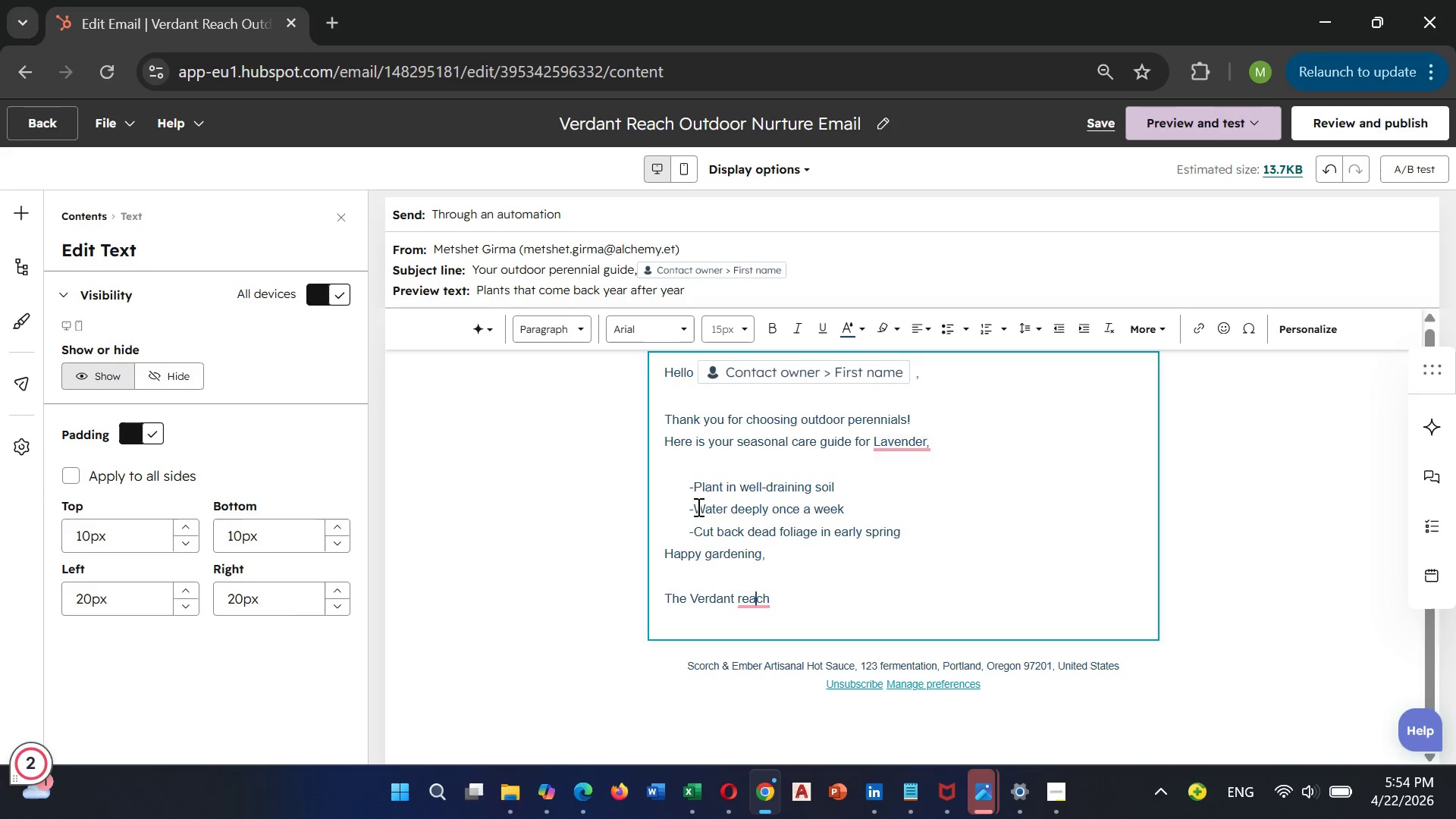 
key(ArrowLeft)
 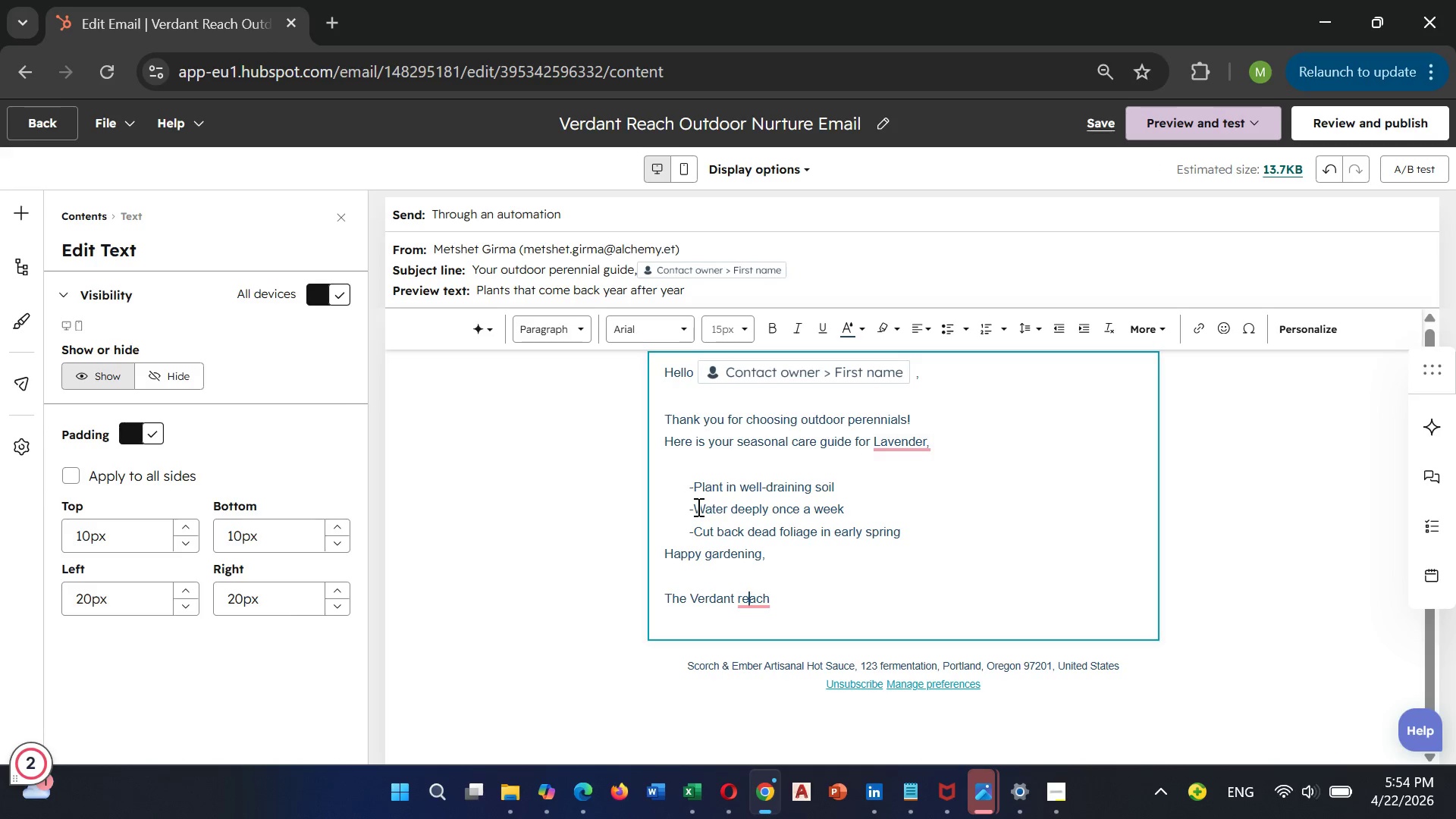 
key(ArrowLeft)
 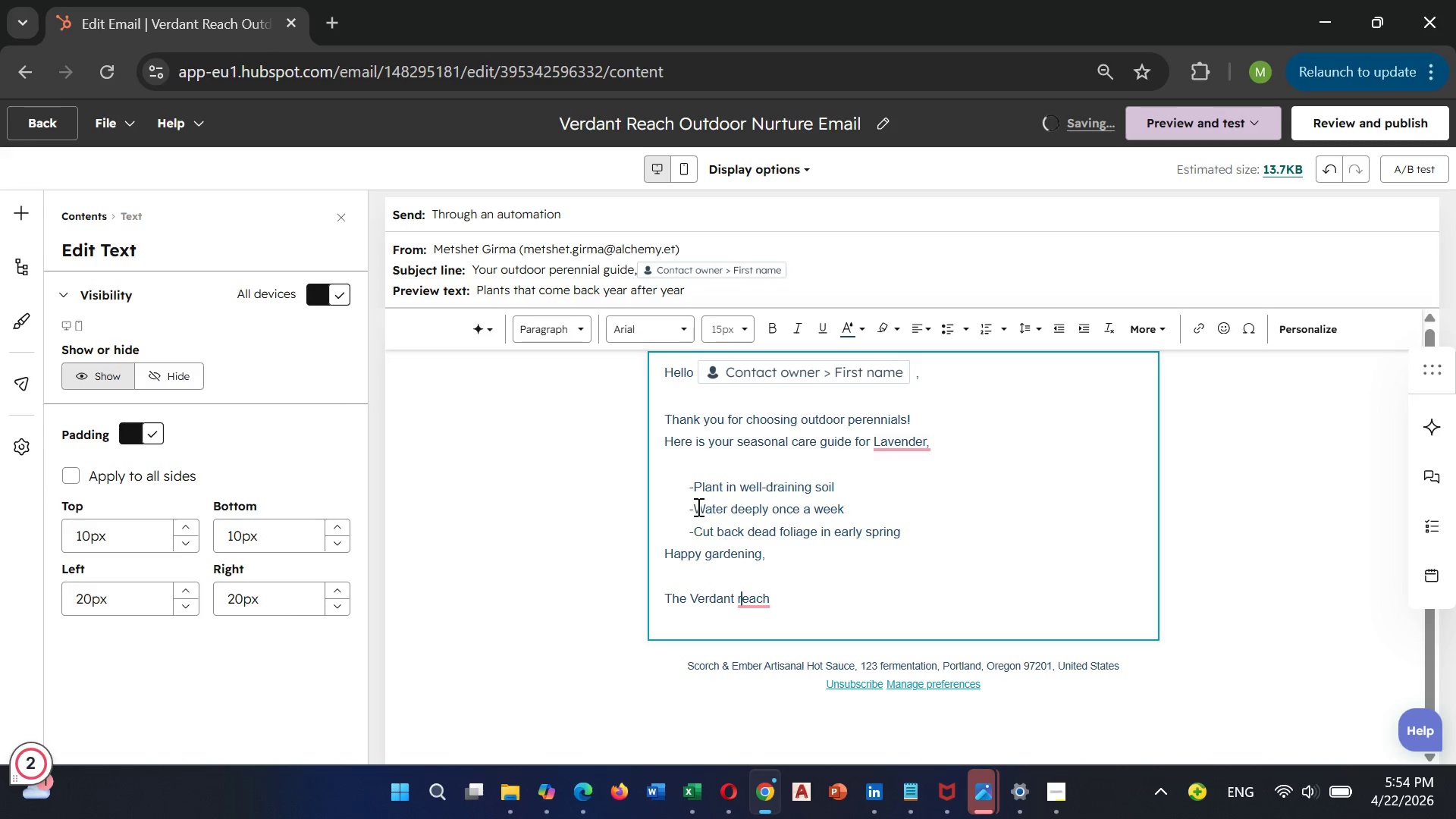 
key(Backspace)
 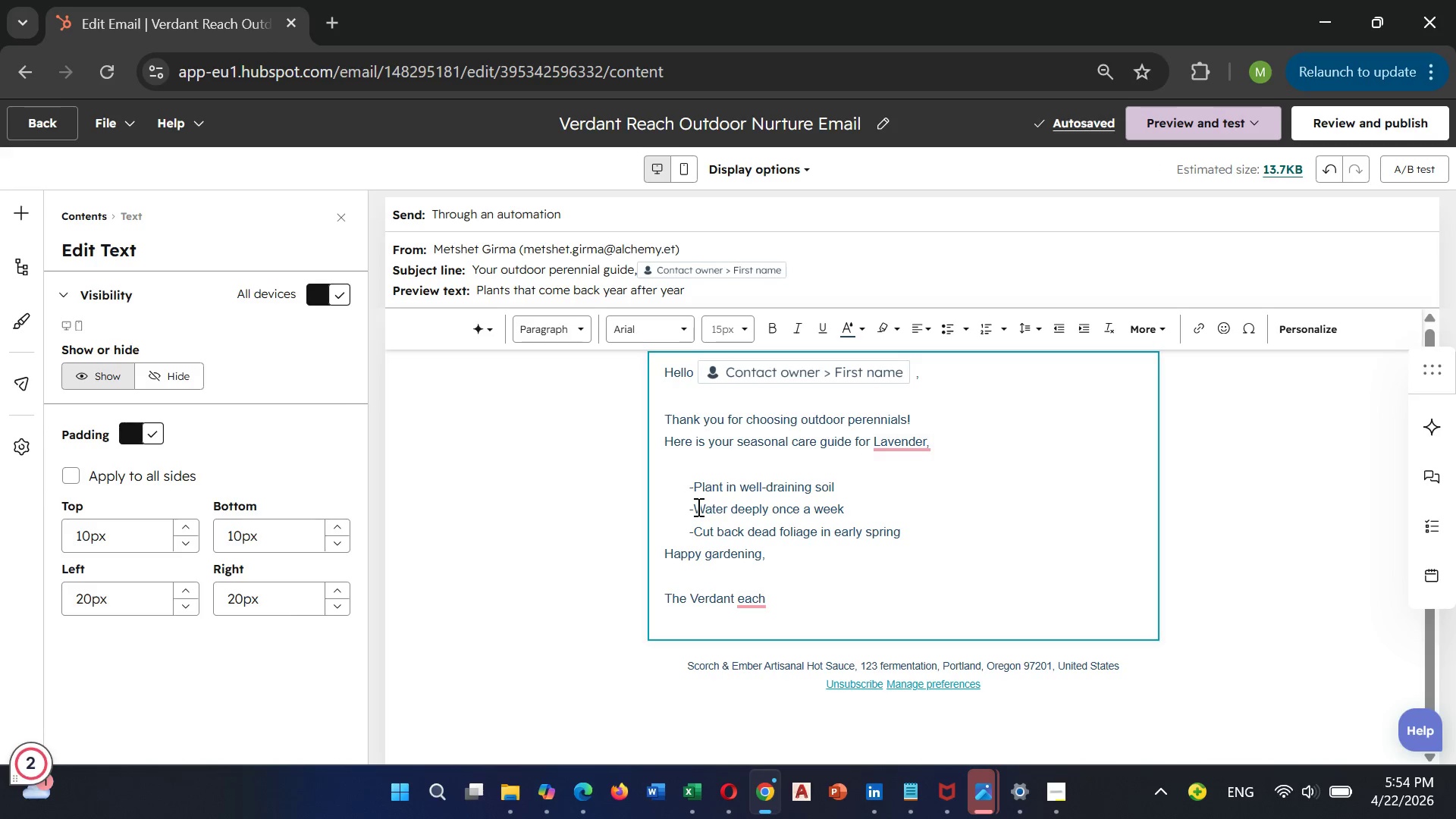 
key(Shift+R)
 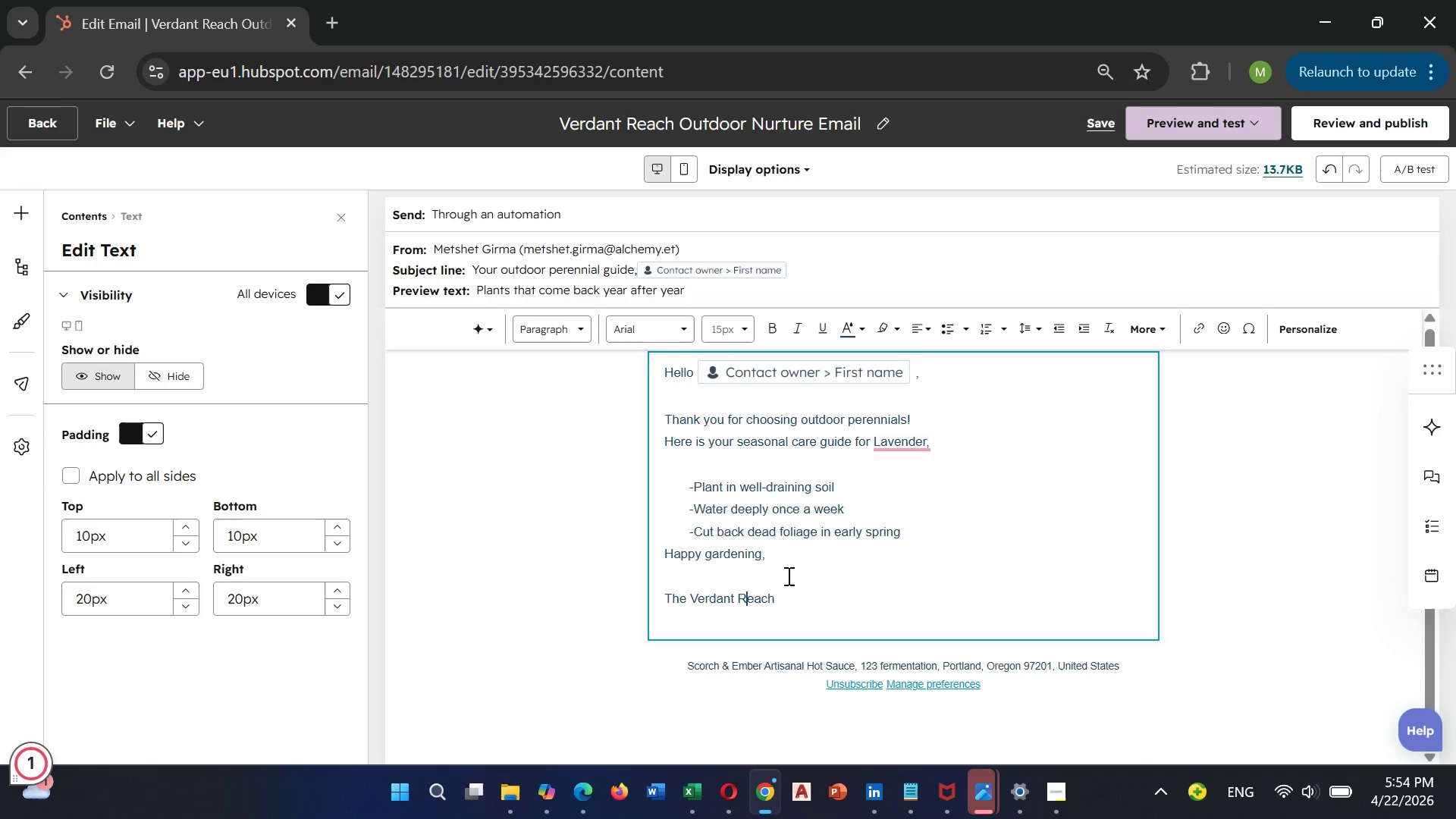 
left_click([783, 582])
 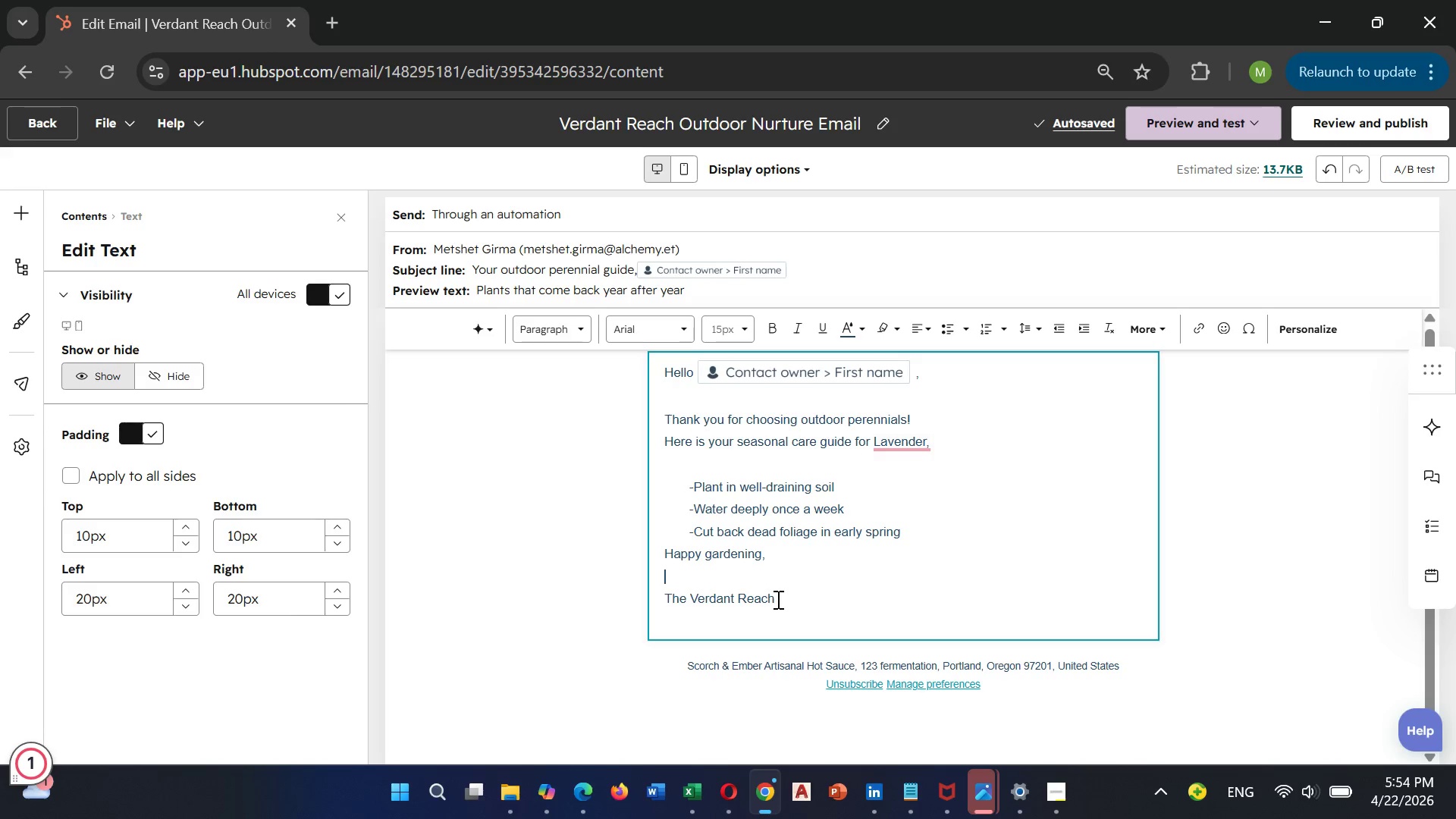 
left_click([793, 598])
 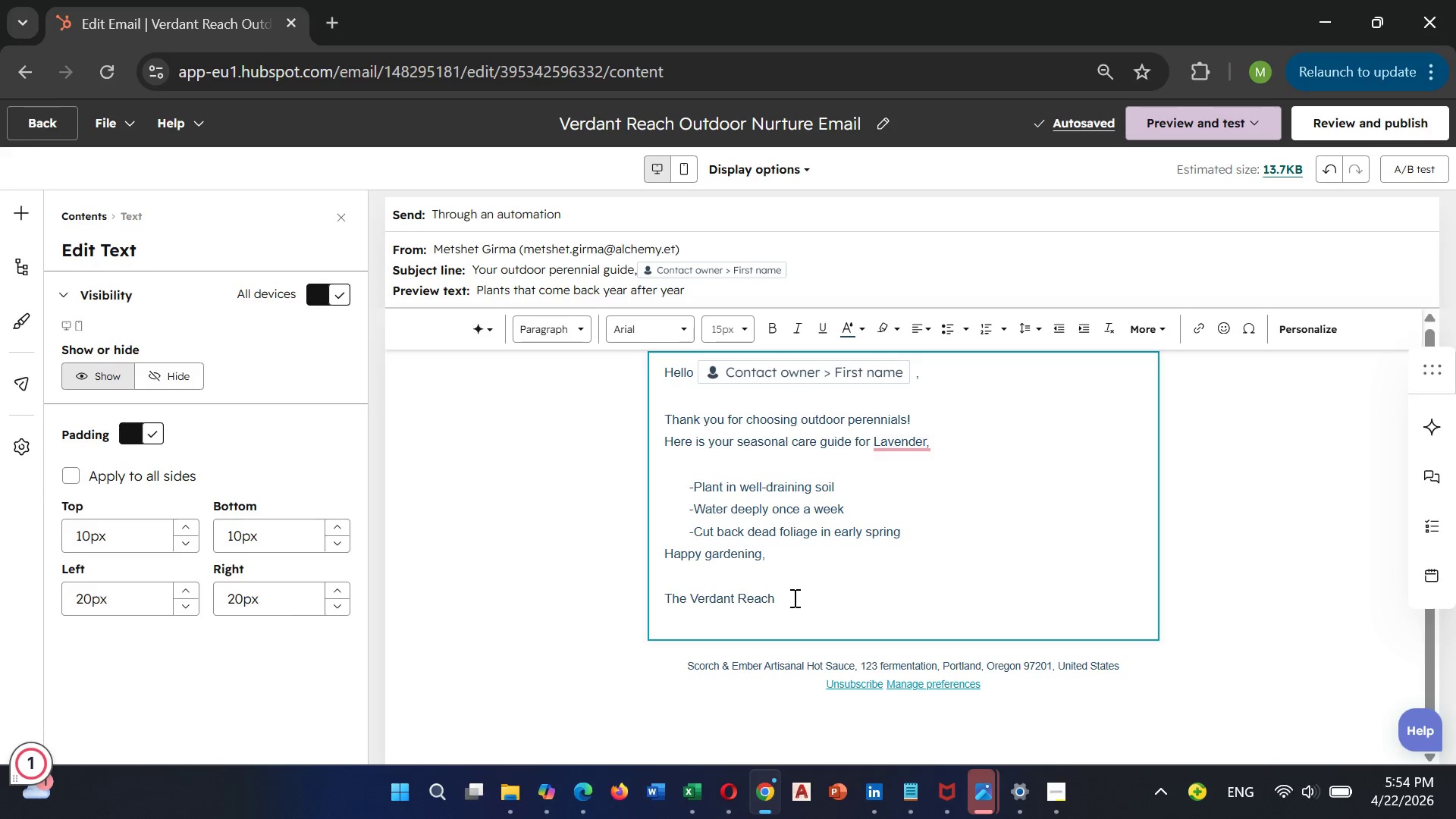 
type( Arbors Team)
 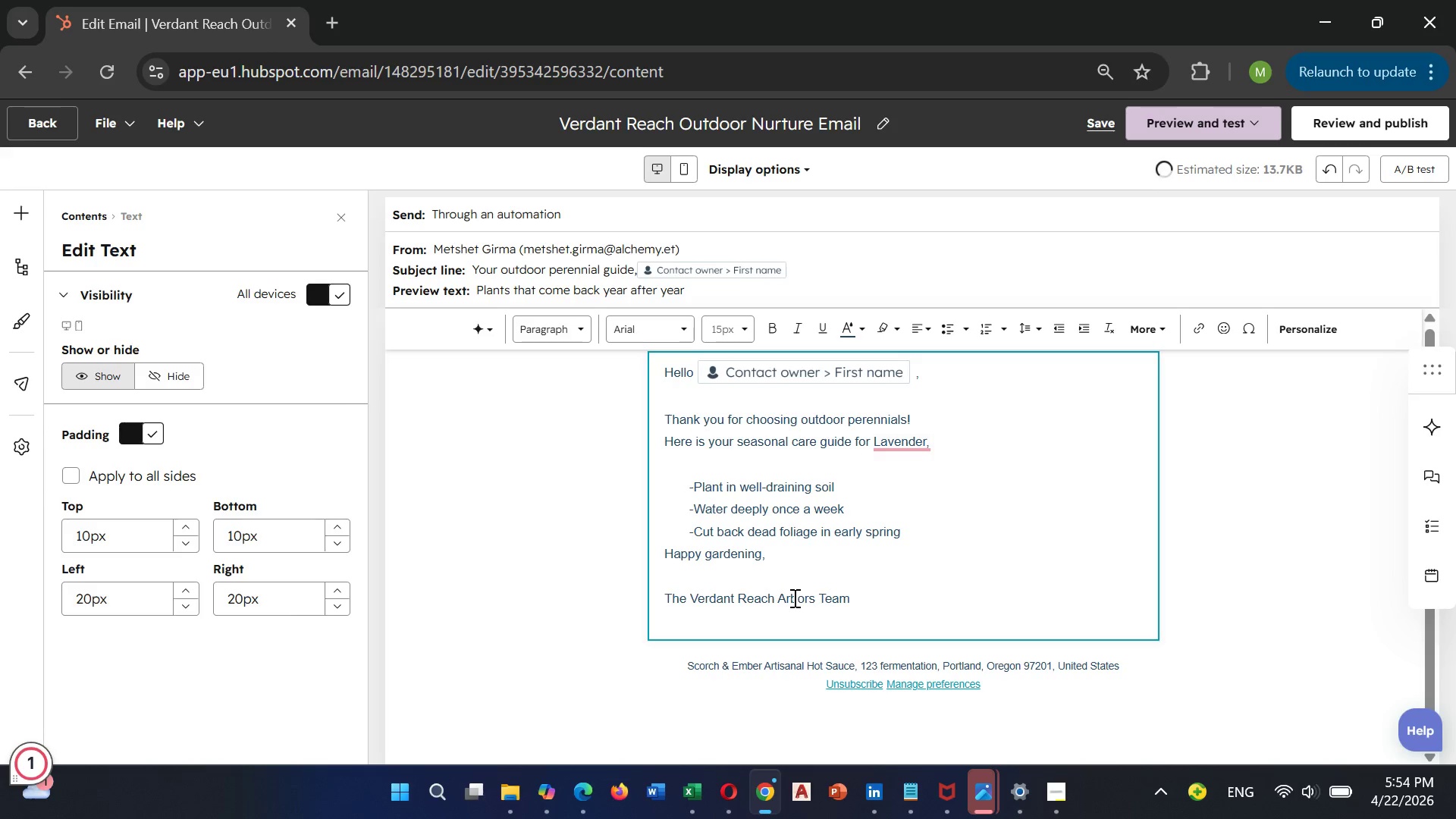 
scroll: coordinate [802, 581], scroll_direction: up, amount: 2.0
 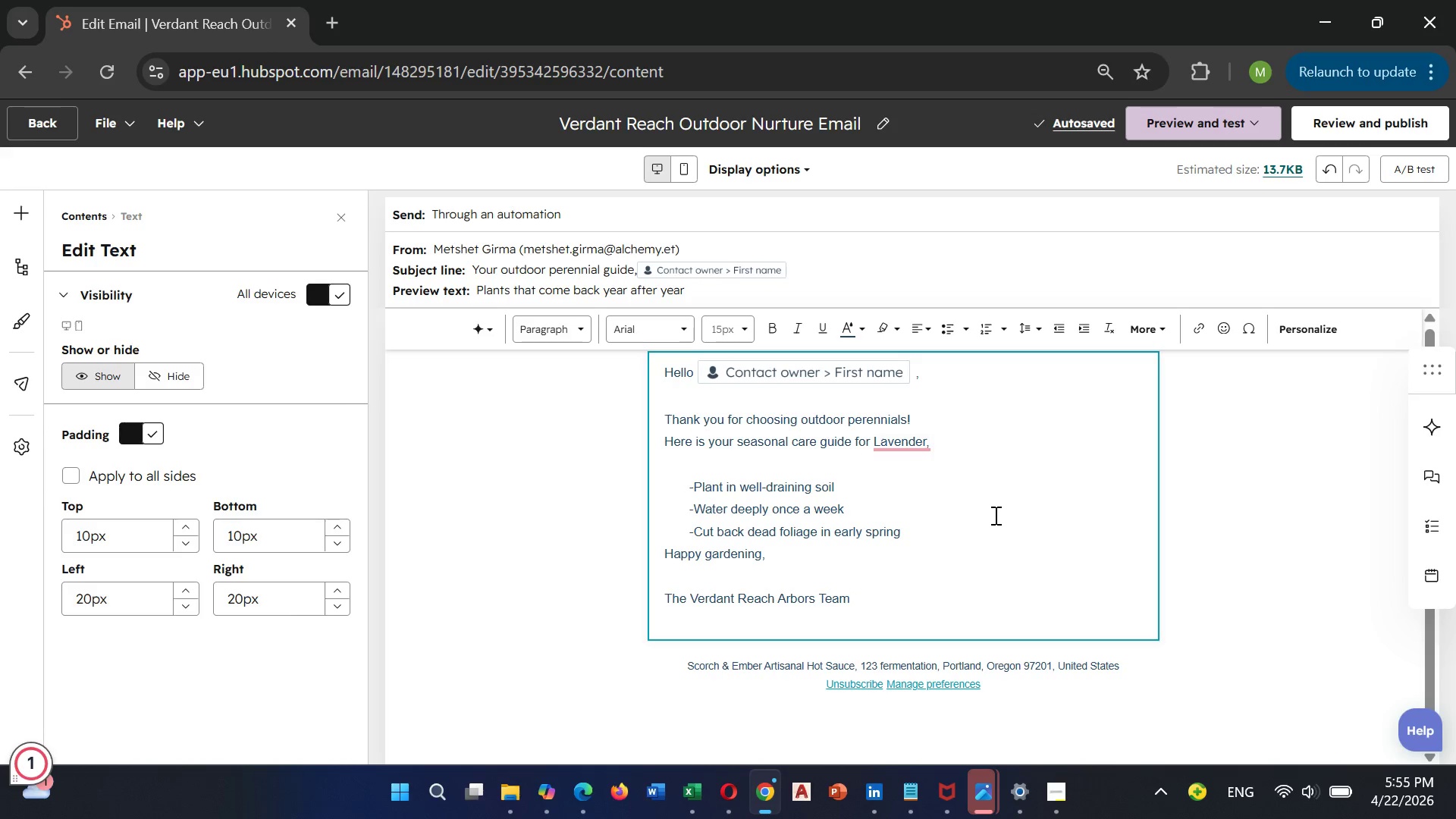 
left_click([1068, 124])
 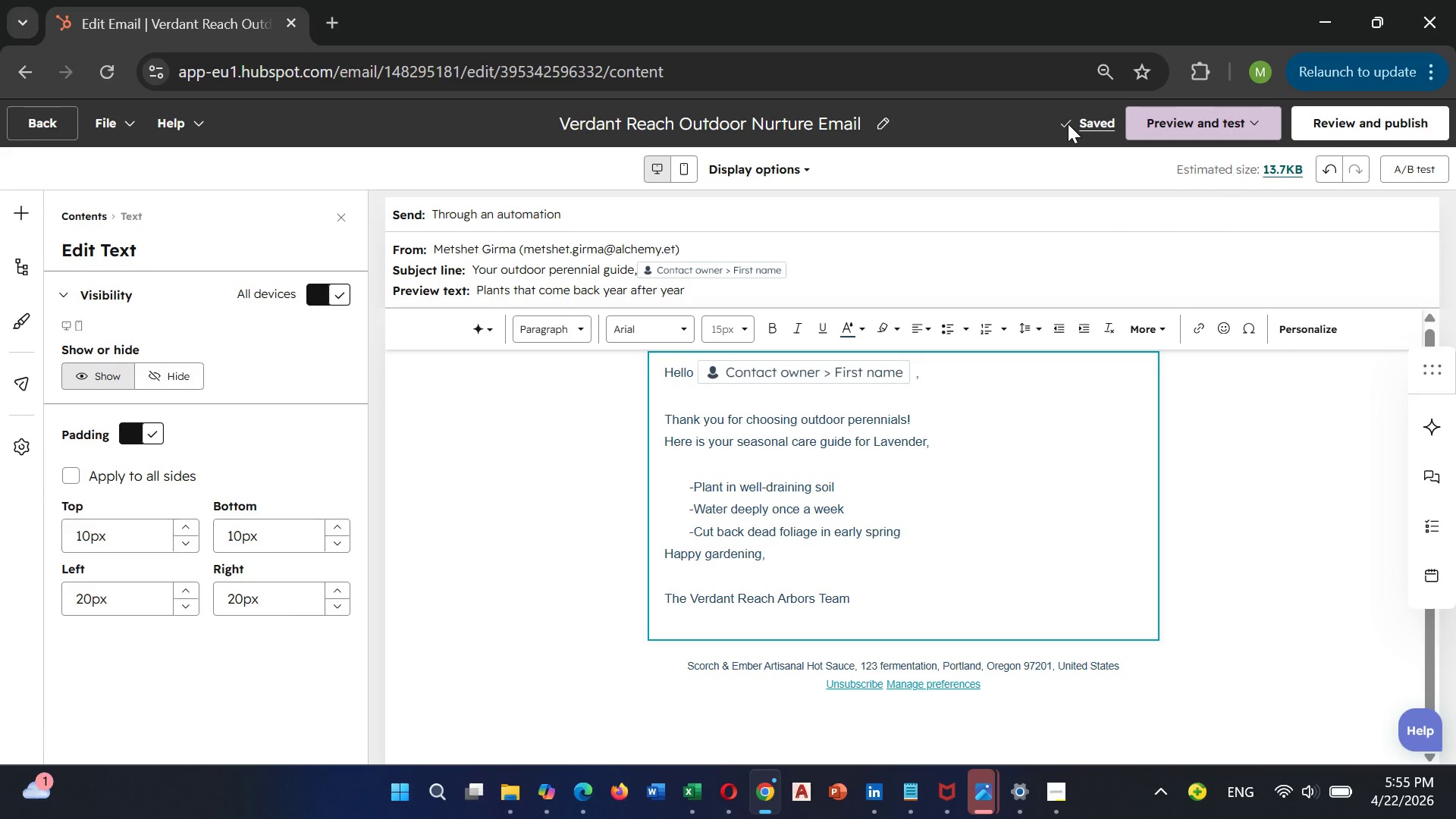 
wait(20.64)
 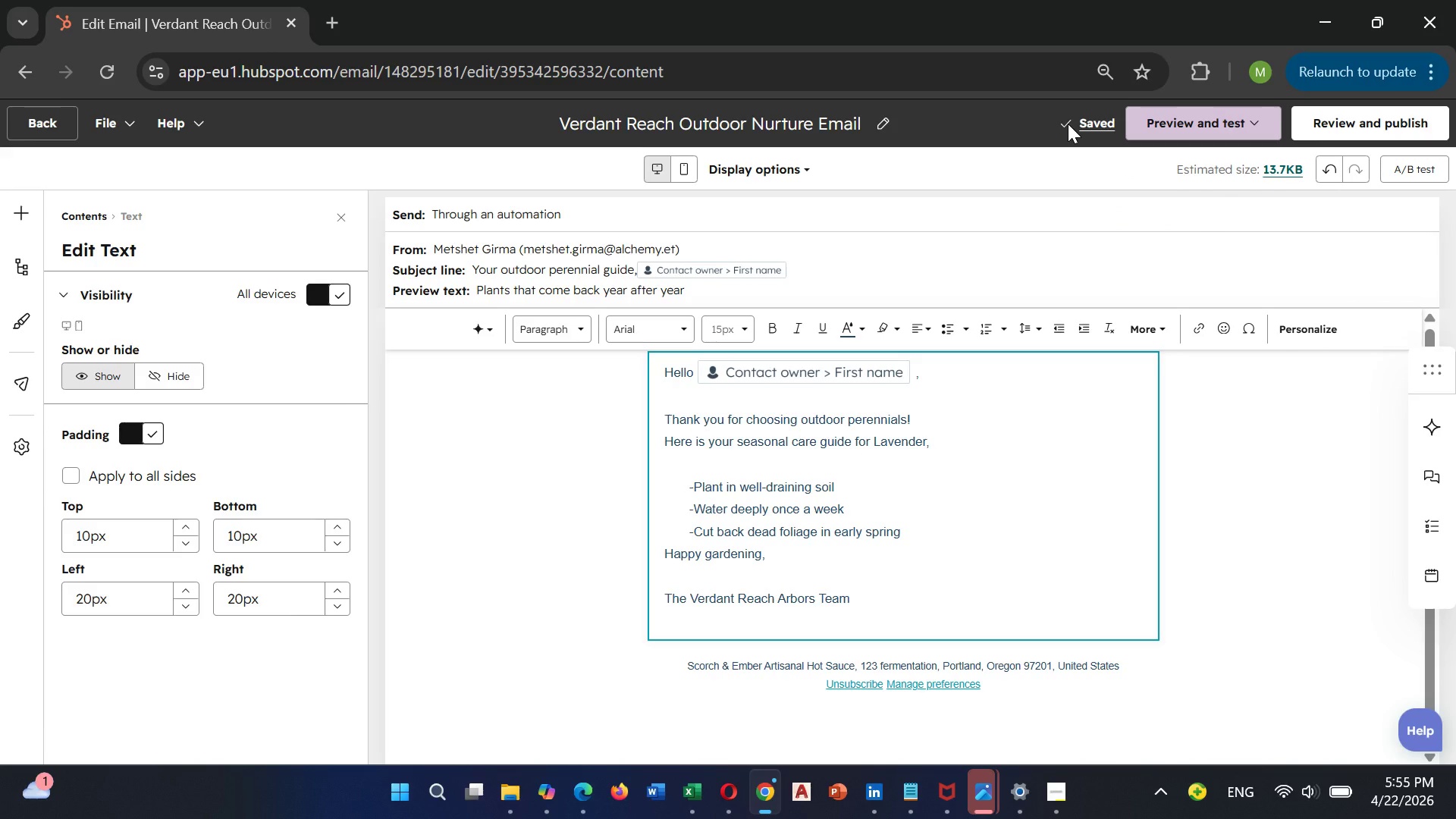 
scroll: coordinate [958, 403], scroll_direction: up, amount: 1.0
 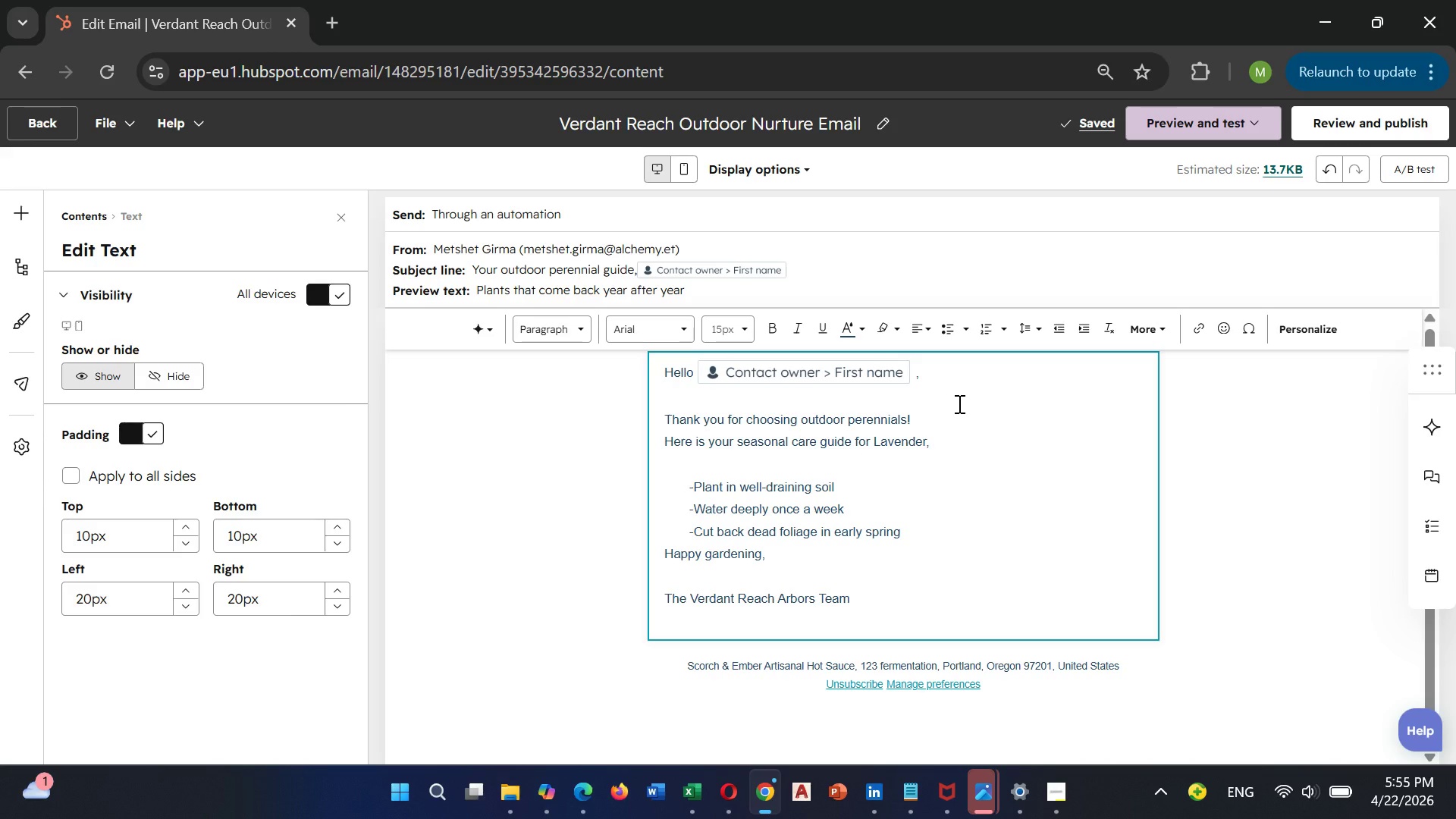 
wait(5.37)
 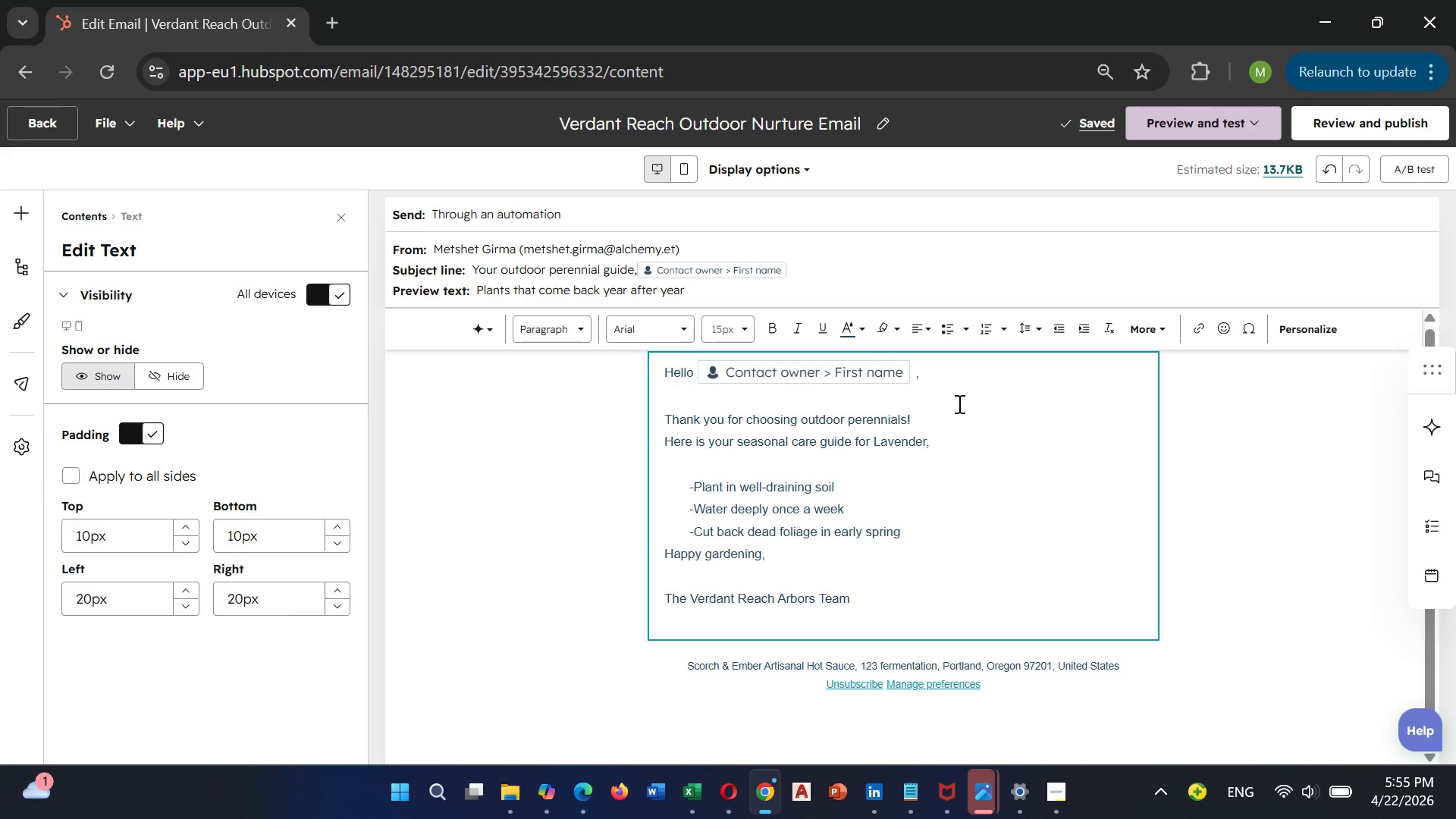 
scroll: coordinate [1037, 388], scroll_direction: up, amount: 3.0
 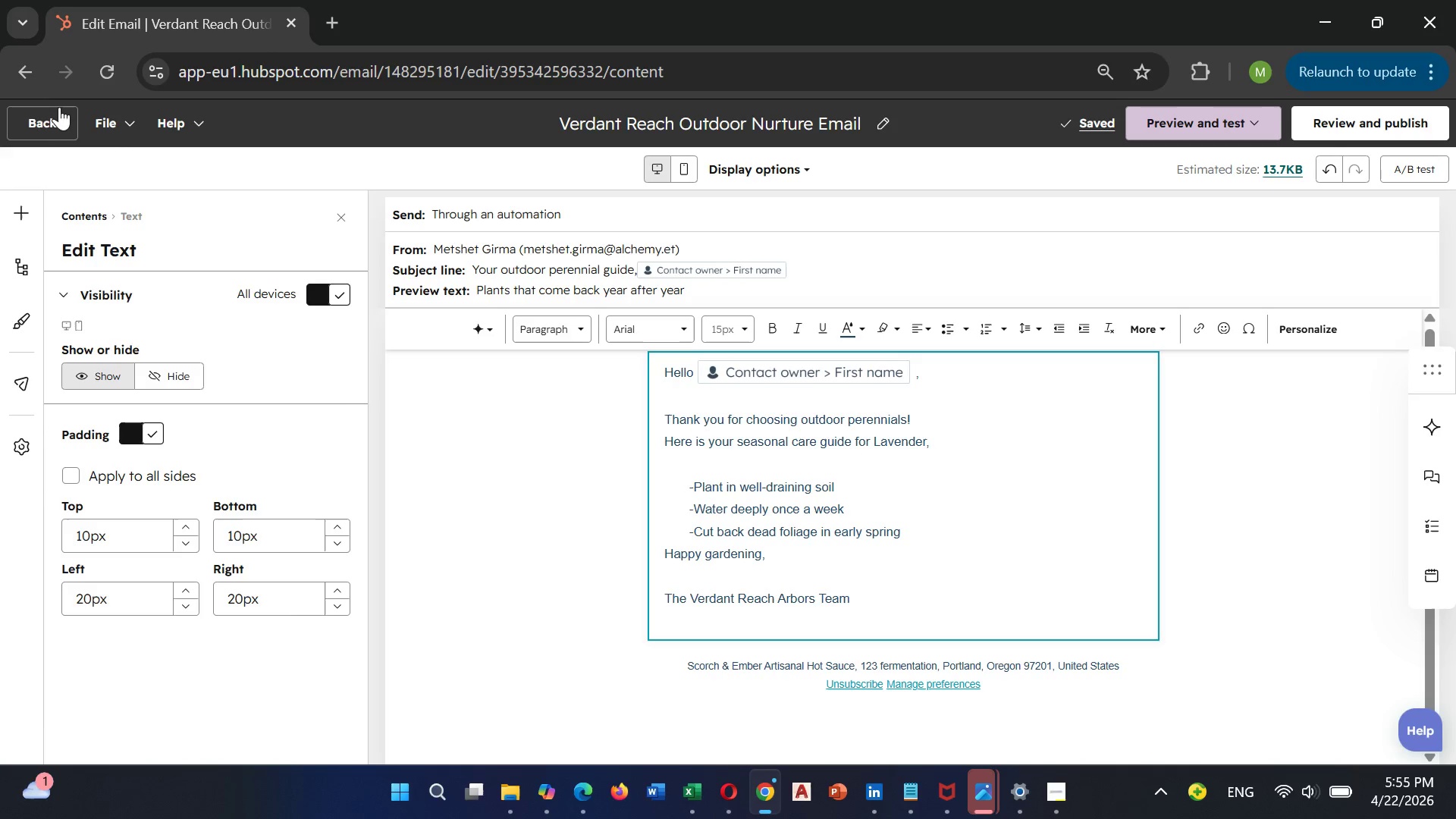 
left_click([41, 115])
 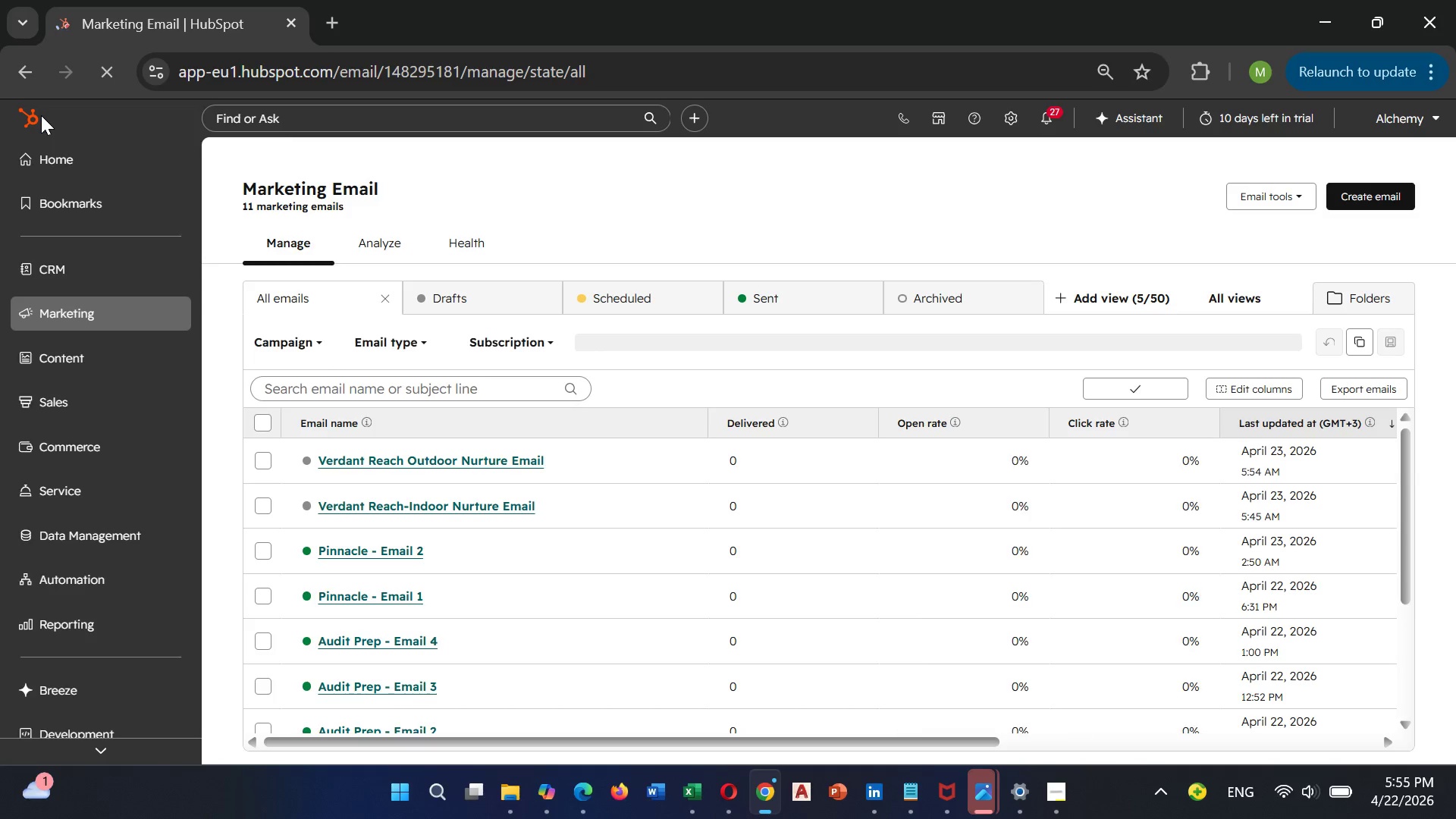 
wait(9.05)
 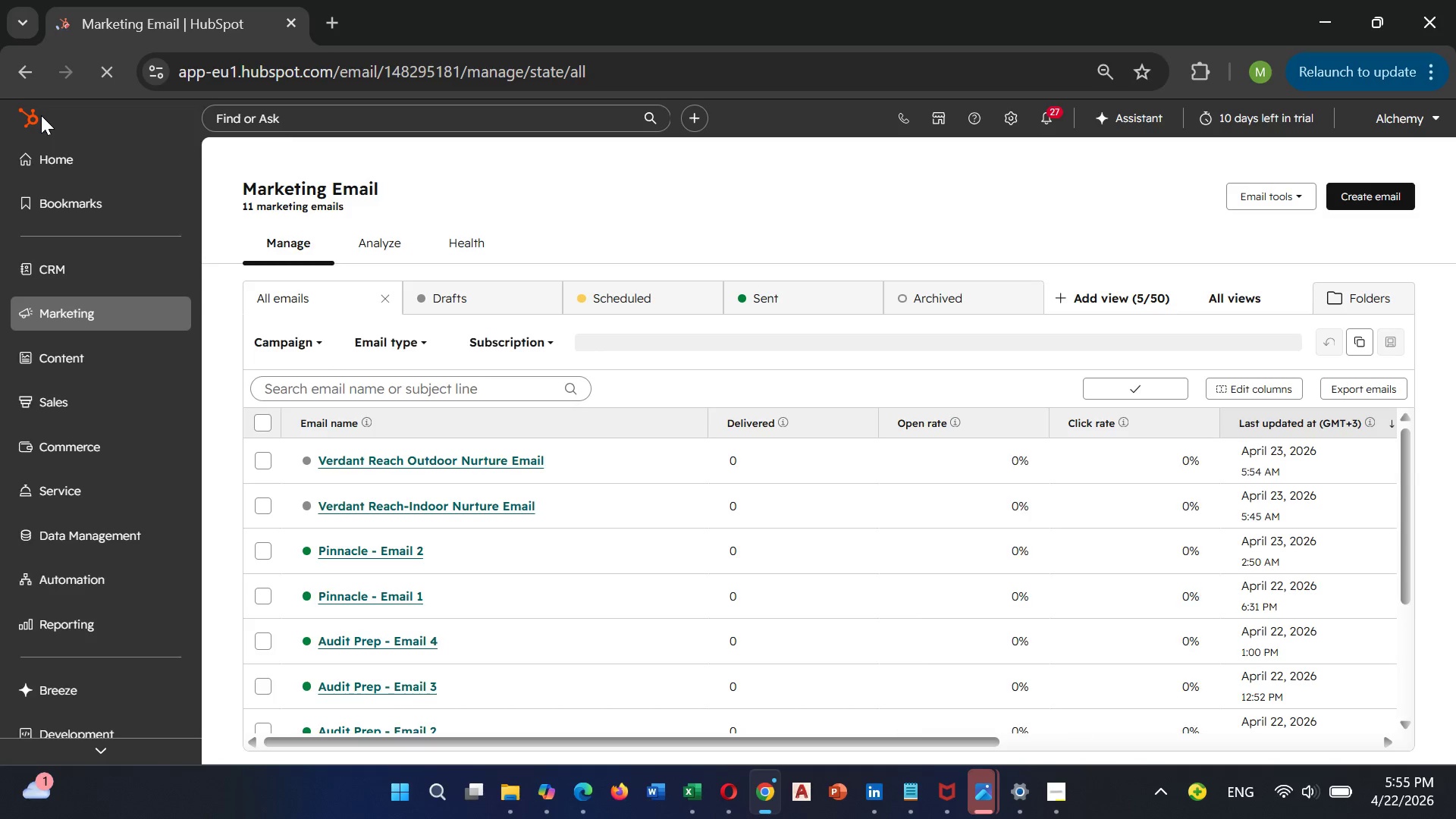 
left_click([88, 591])